 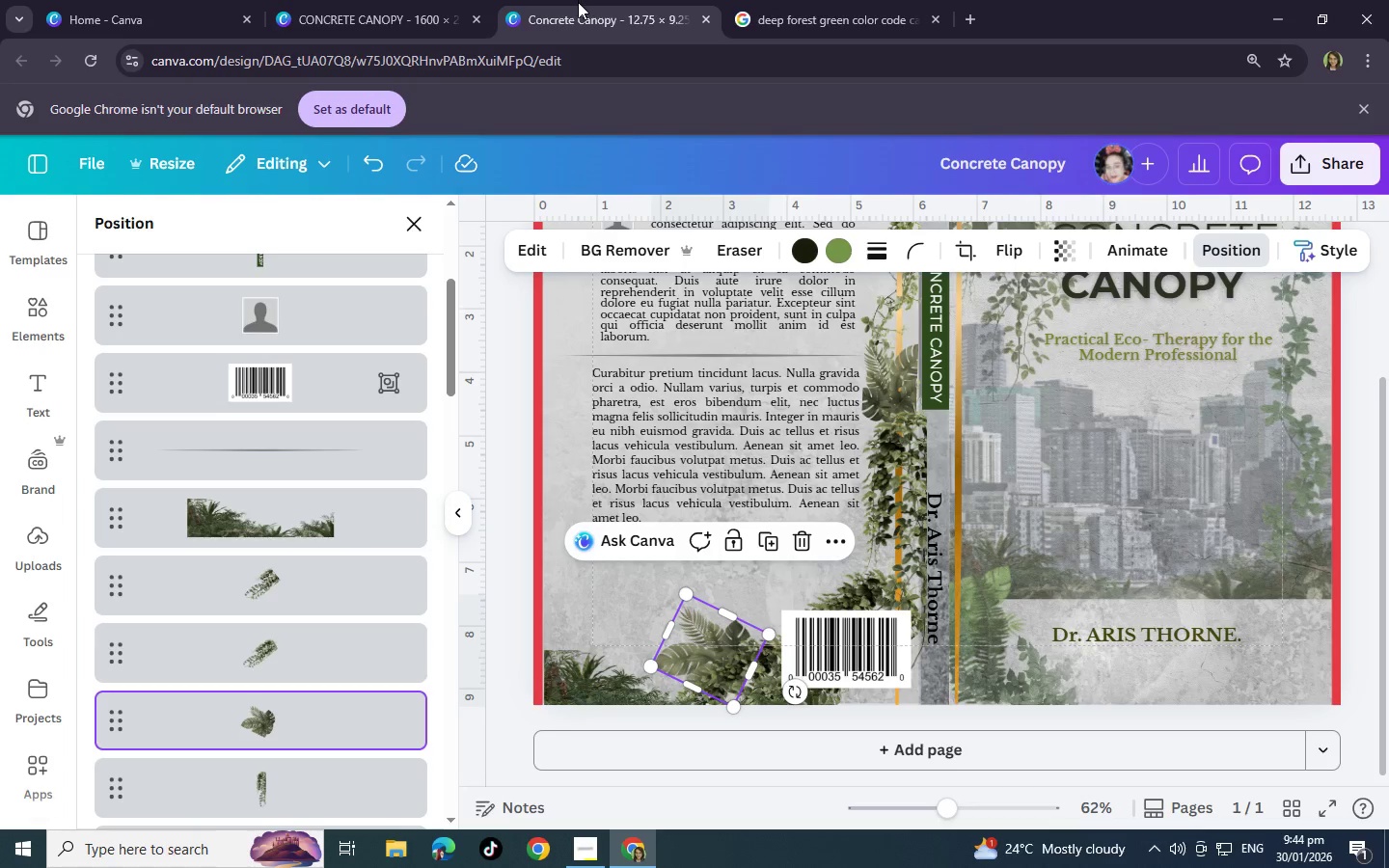 
left_click([395, 0])
 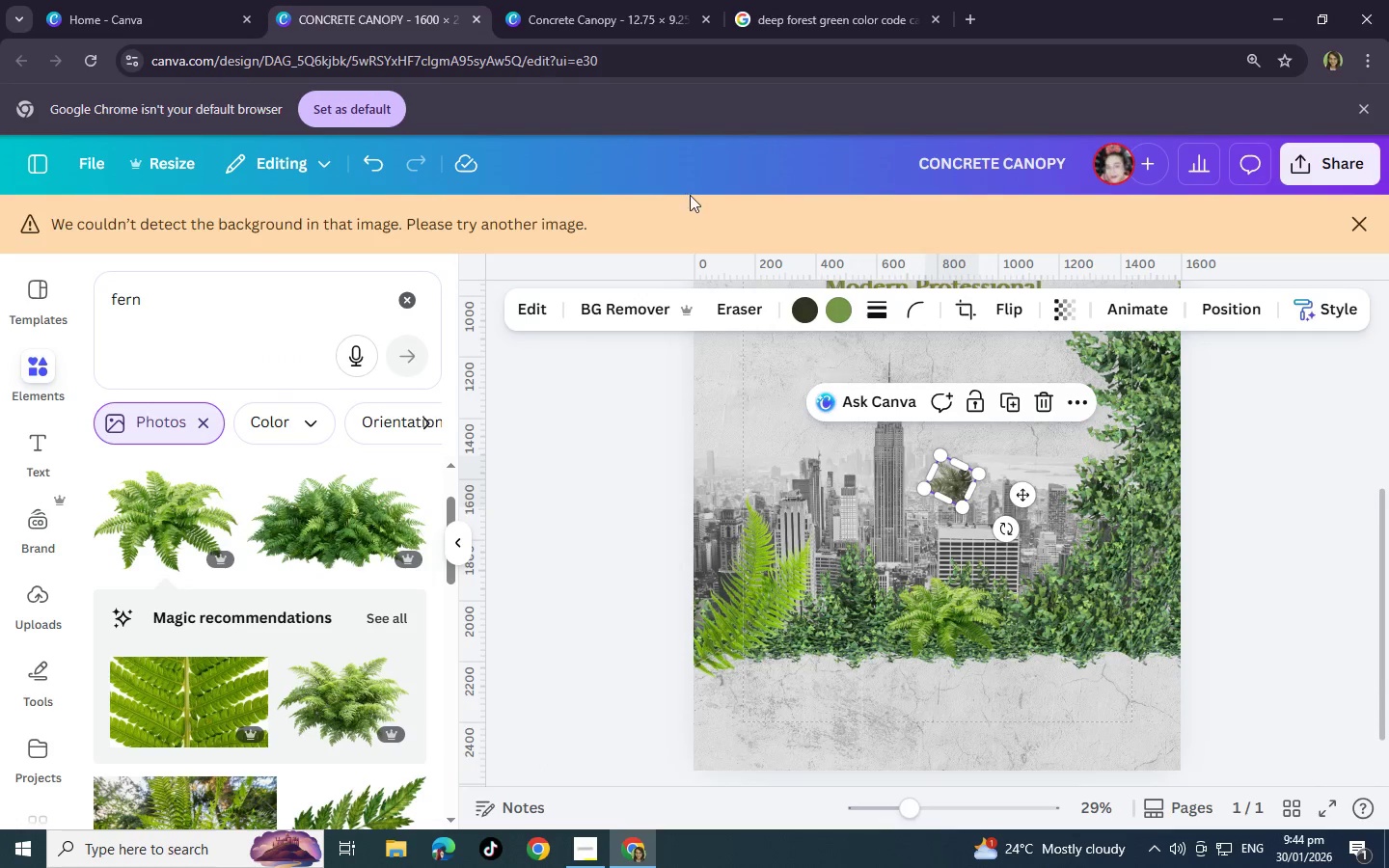 
hold_key(key=AltLeft, duration=0.34)
 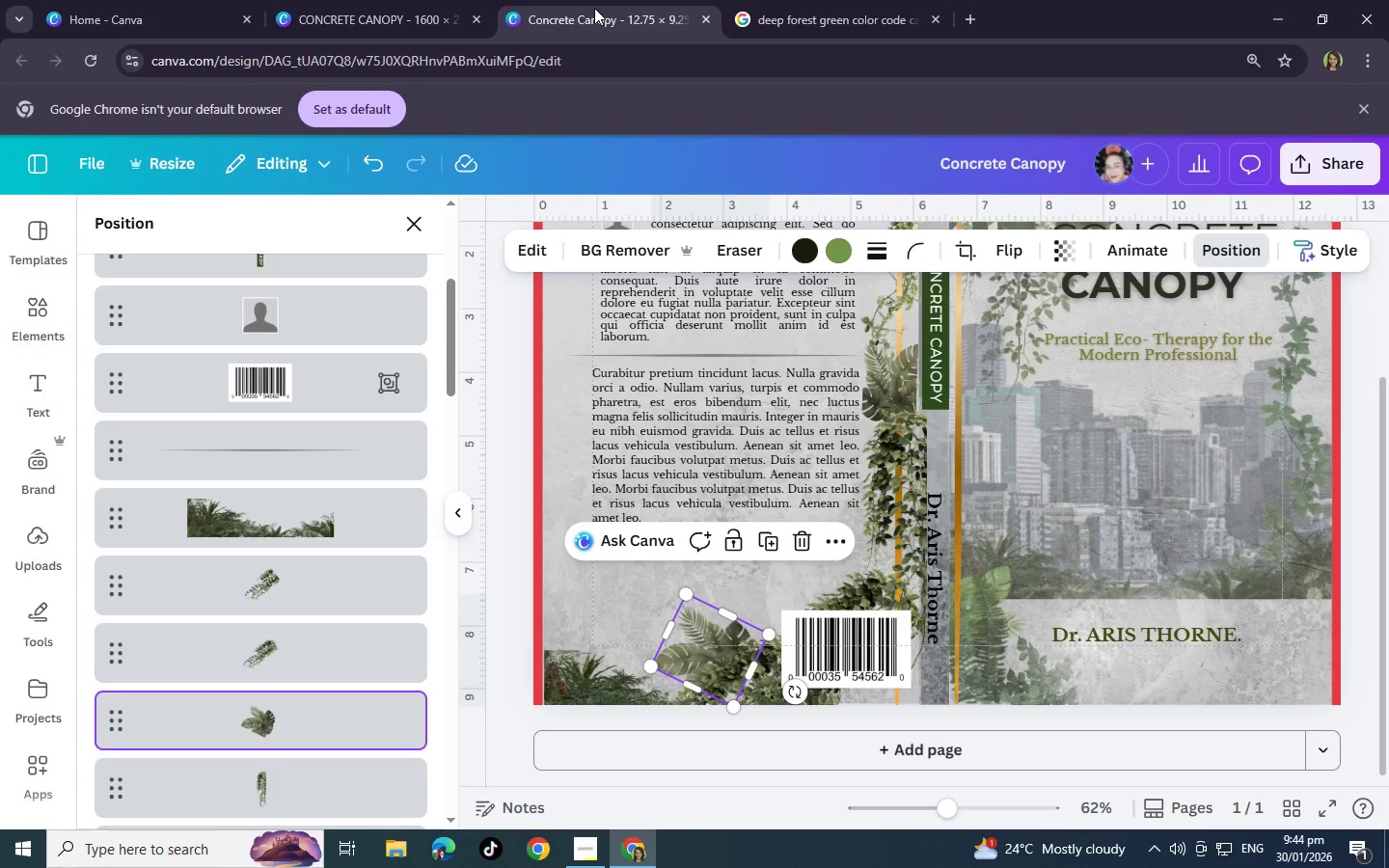 
left_click([594, 8])
 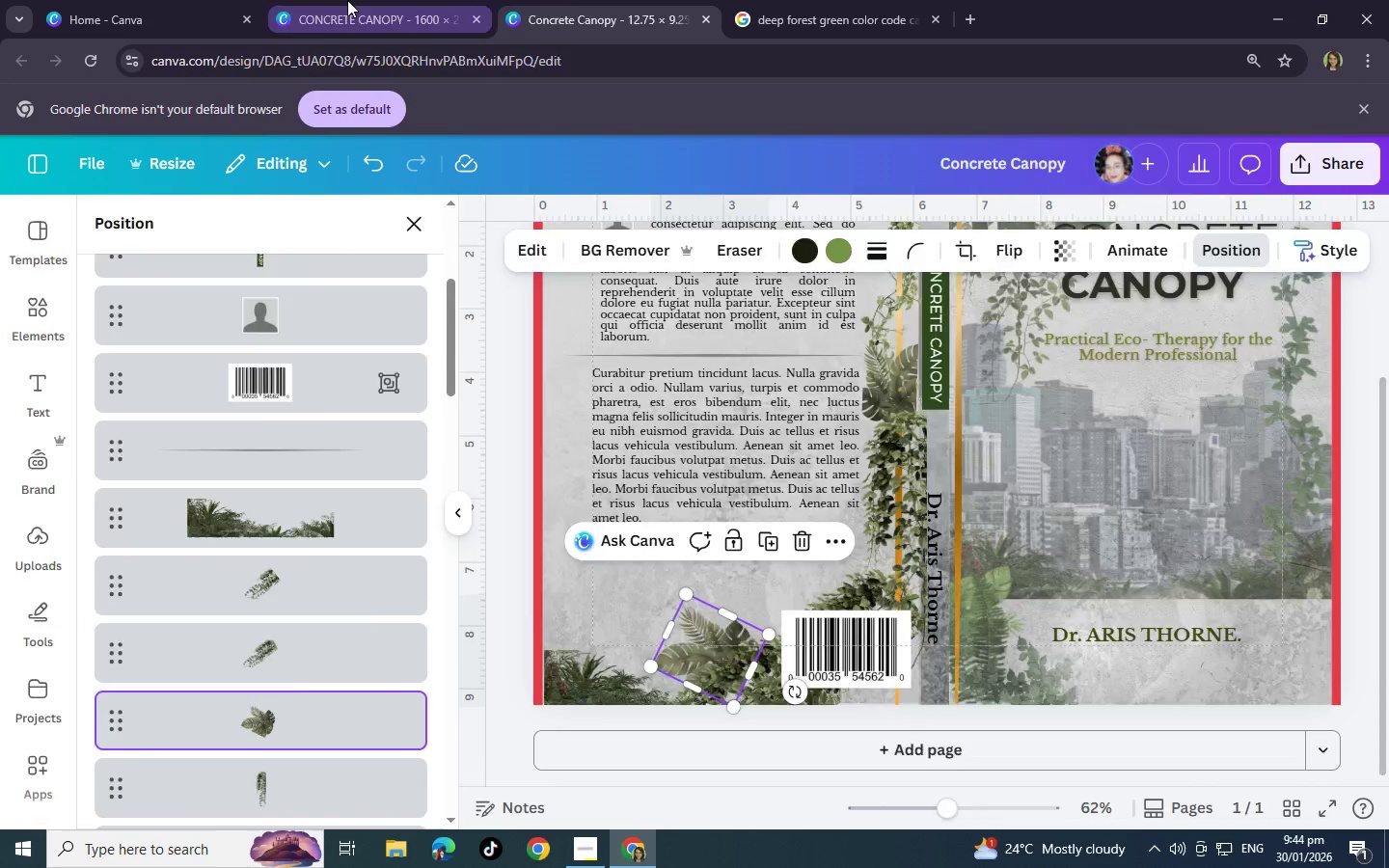 
left_click([347, 0])
 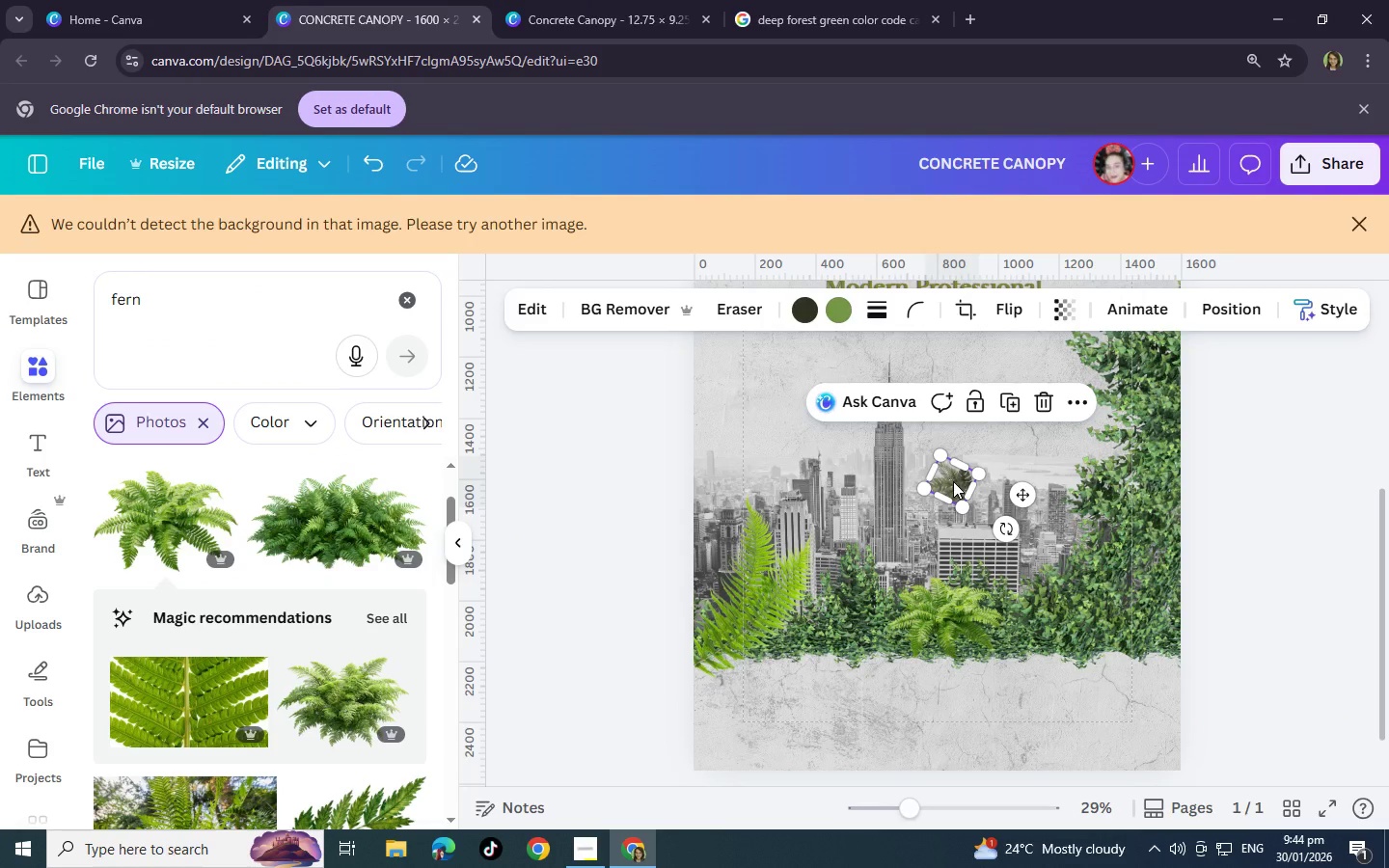 
left_click([953, 481])
 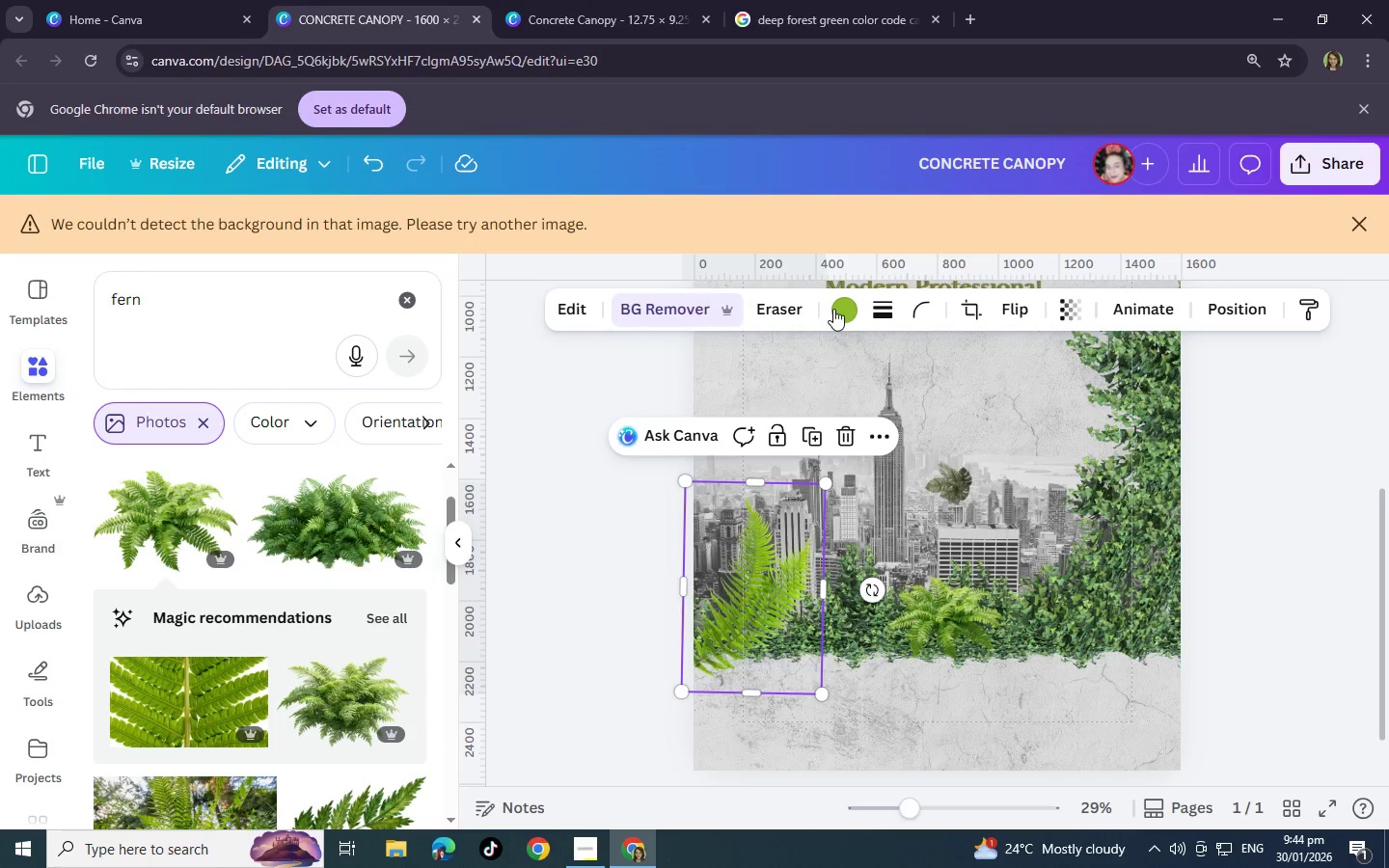 
left_click([834, 309])
 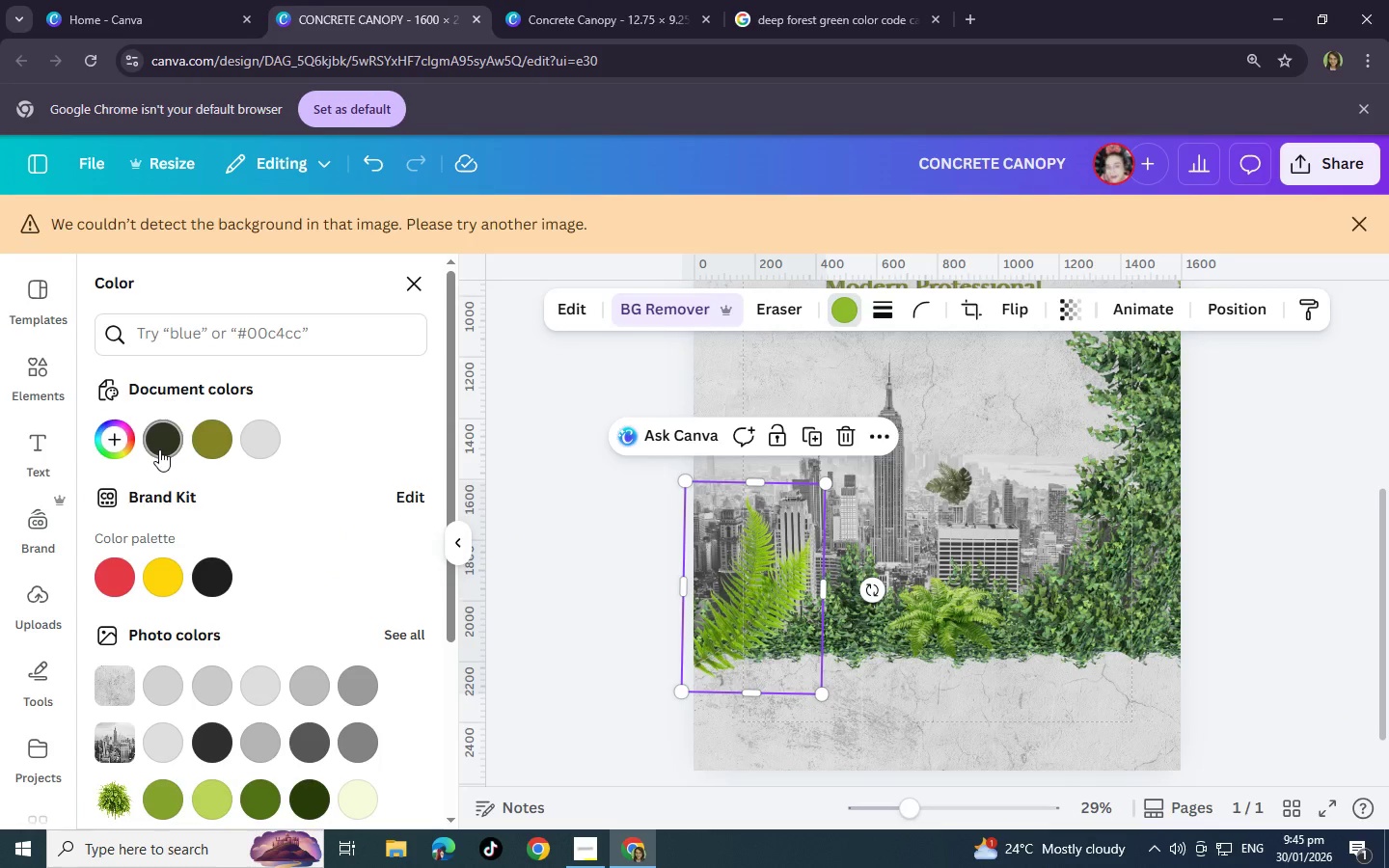 
left_click([159, 447])
 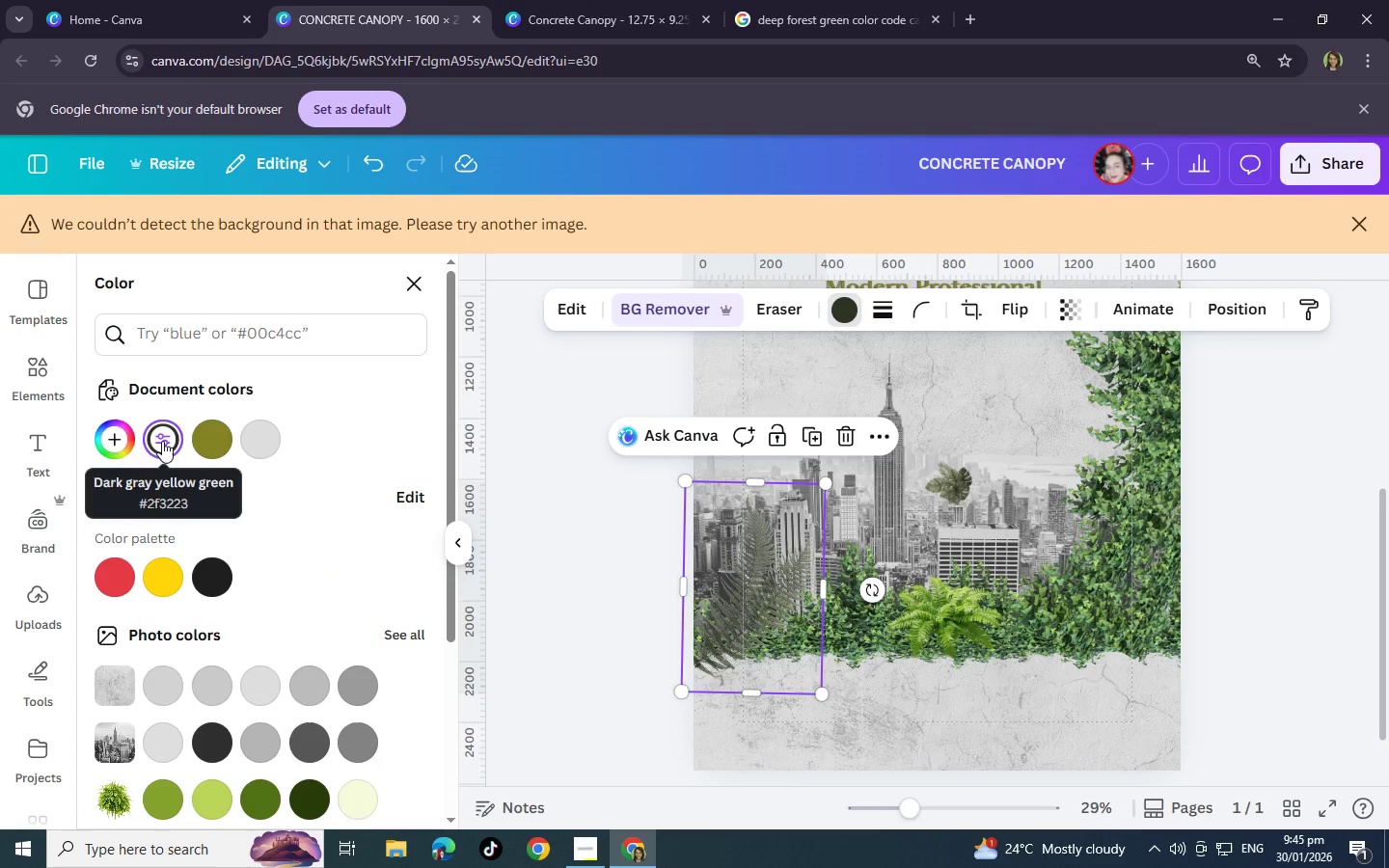 
left_click([162, 441])
 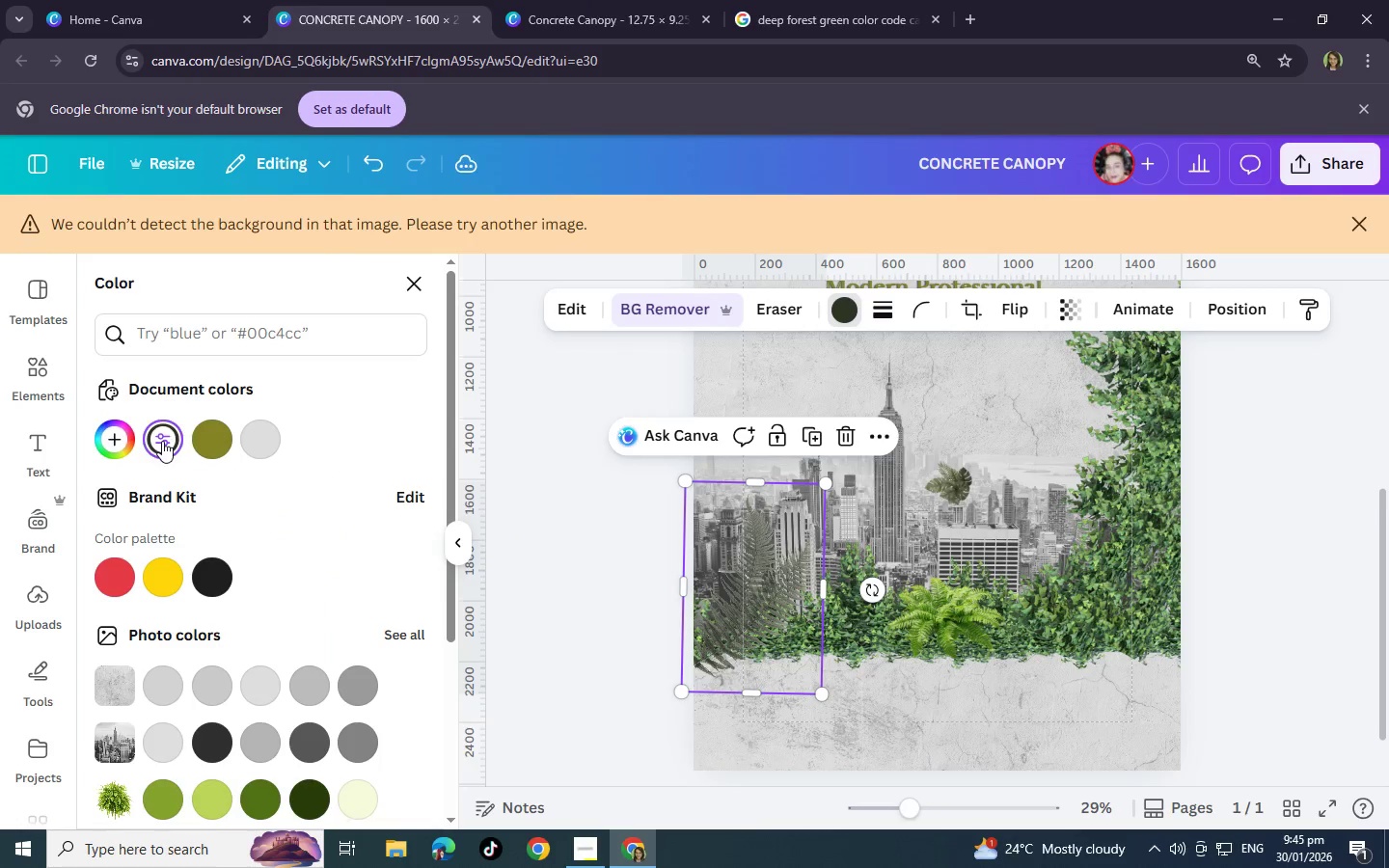 
left_click([162, 441])
 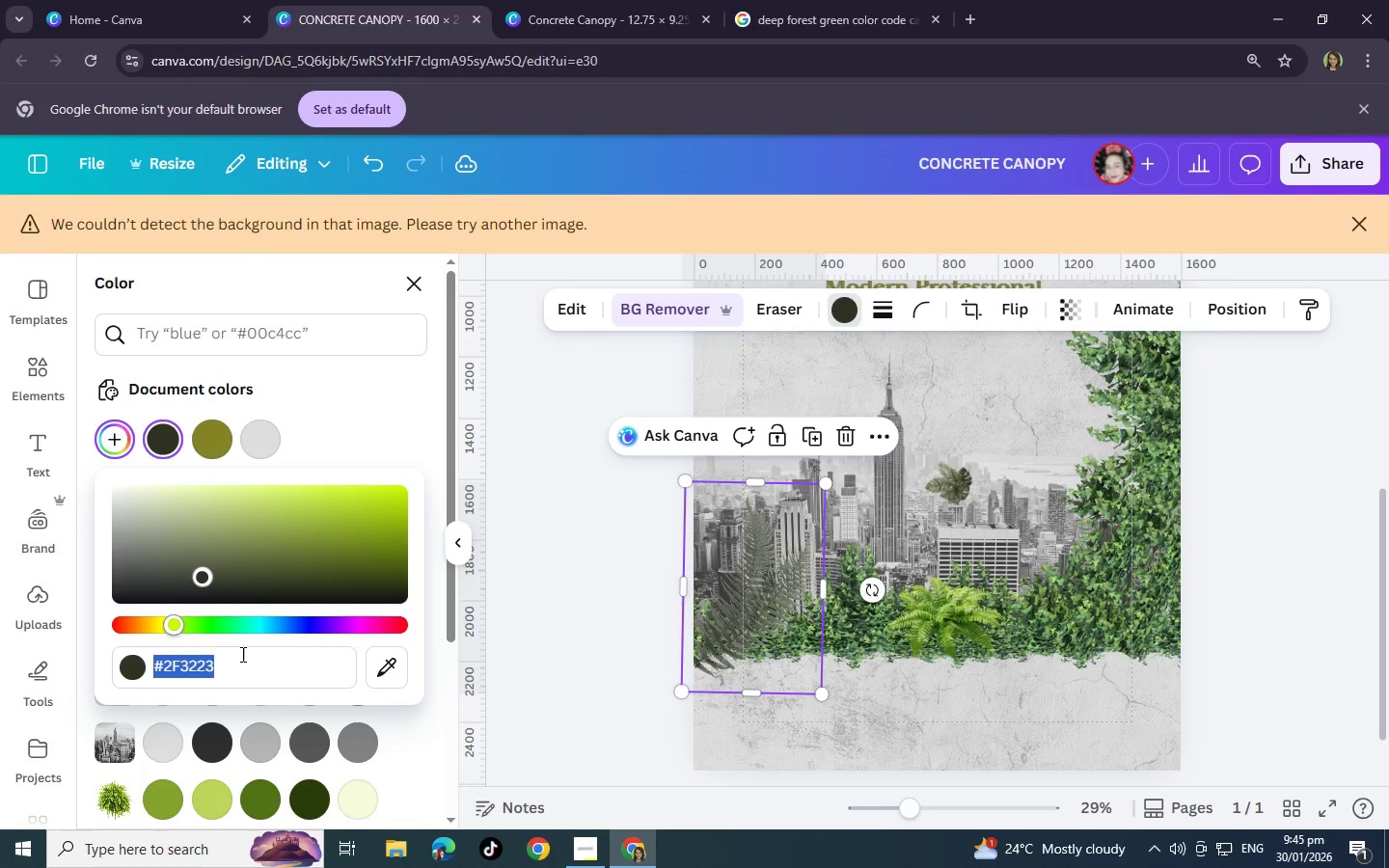 
key(Control+V)
 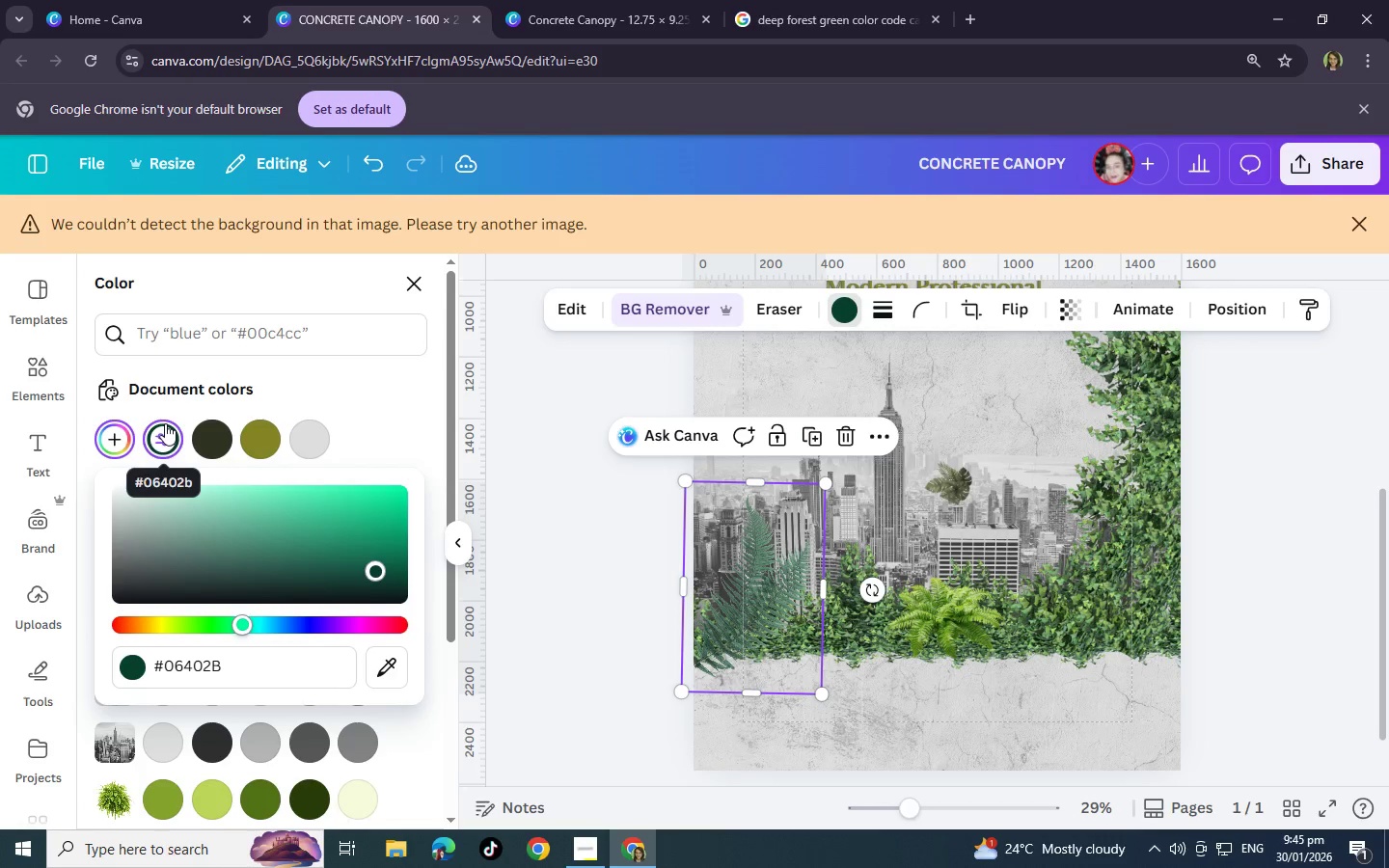 
left_click([165, 423])
 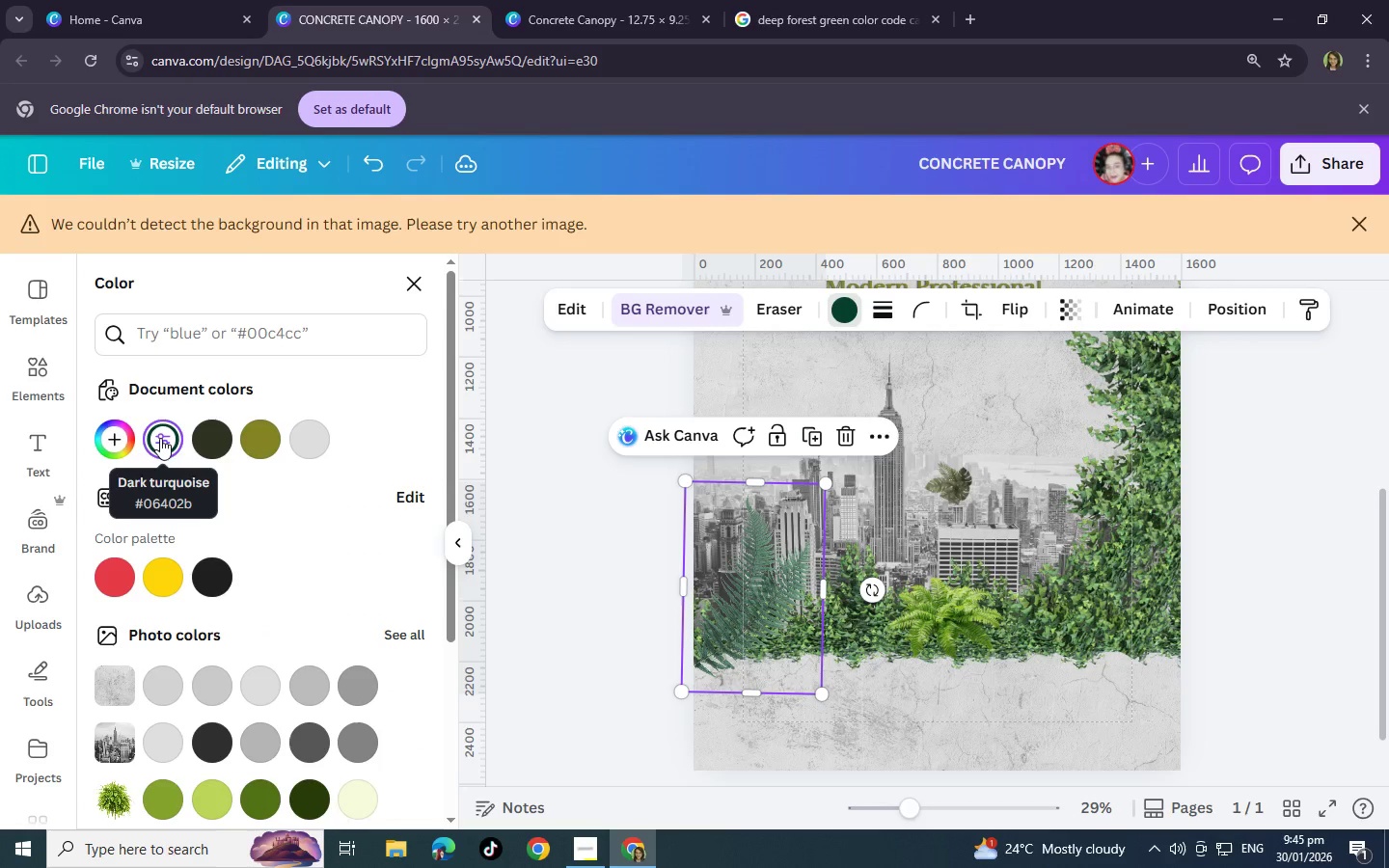 
key(Alt+AltLeft)
 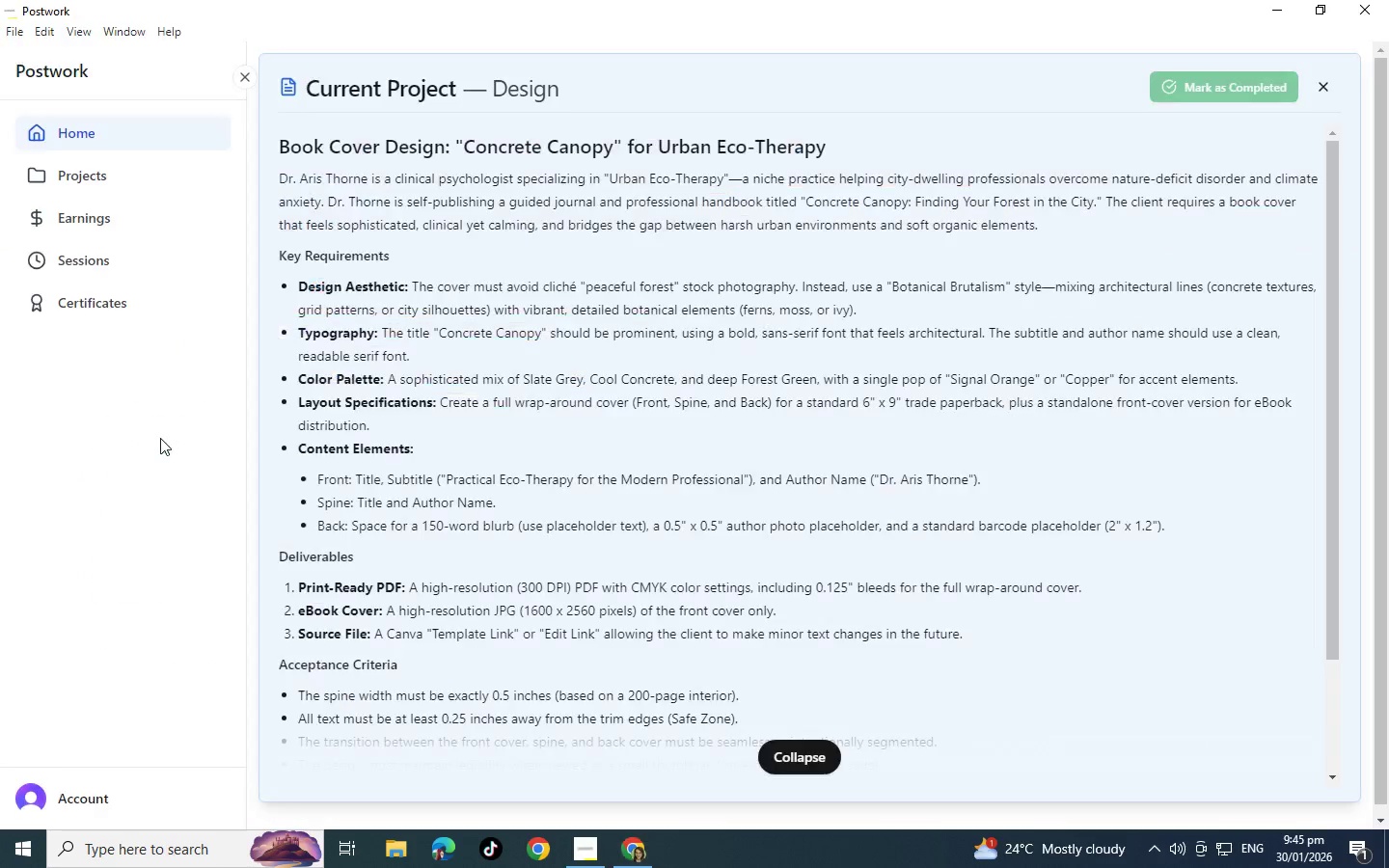 
key(Alt+Tab)